 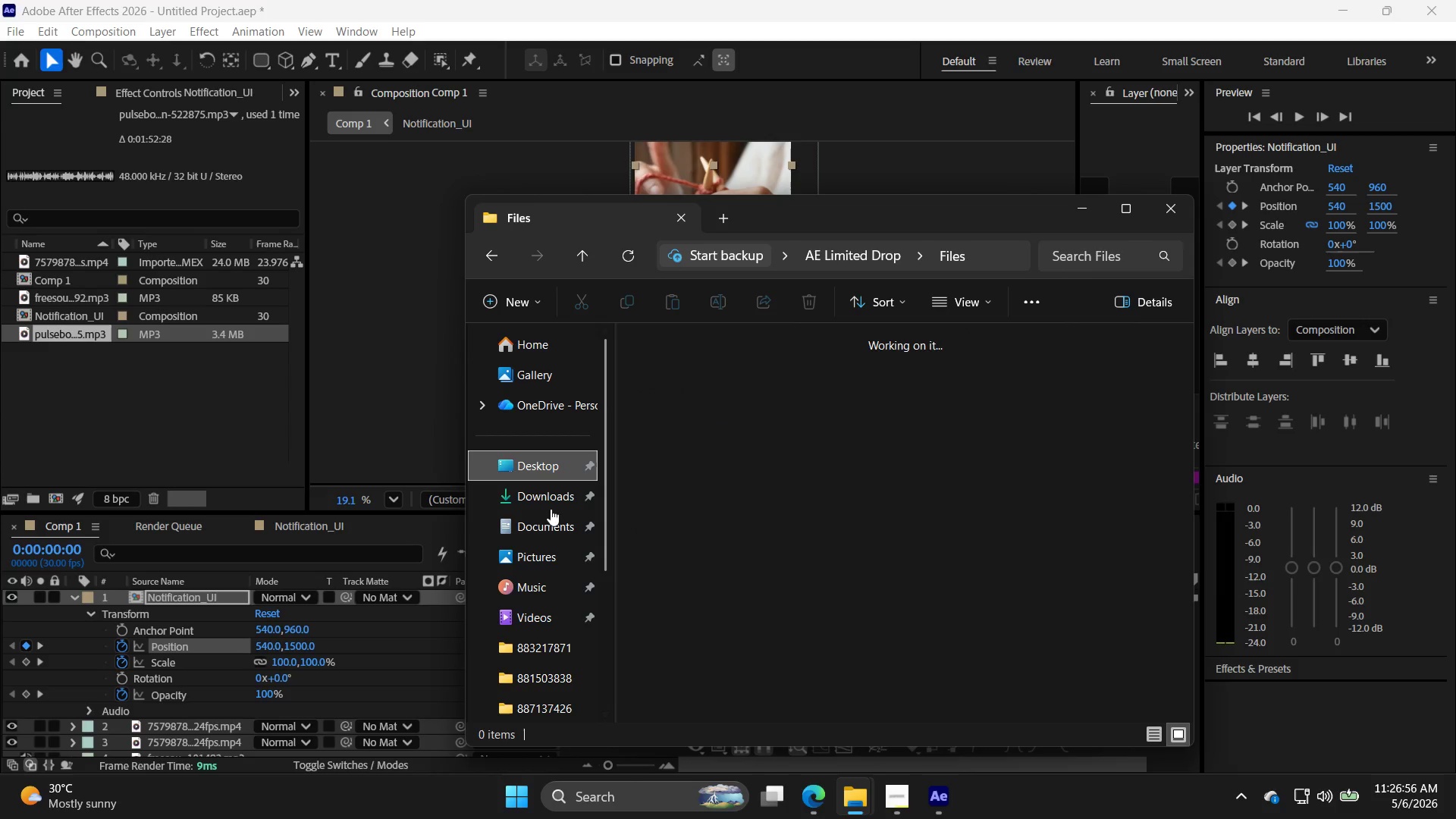 
left_click([545, 561])
 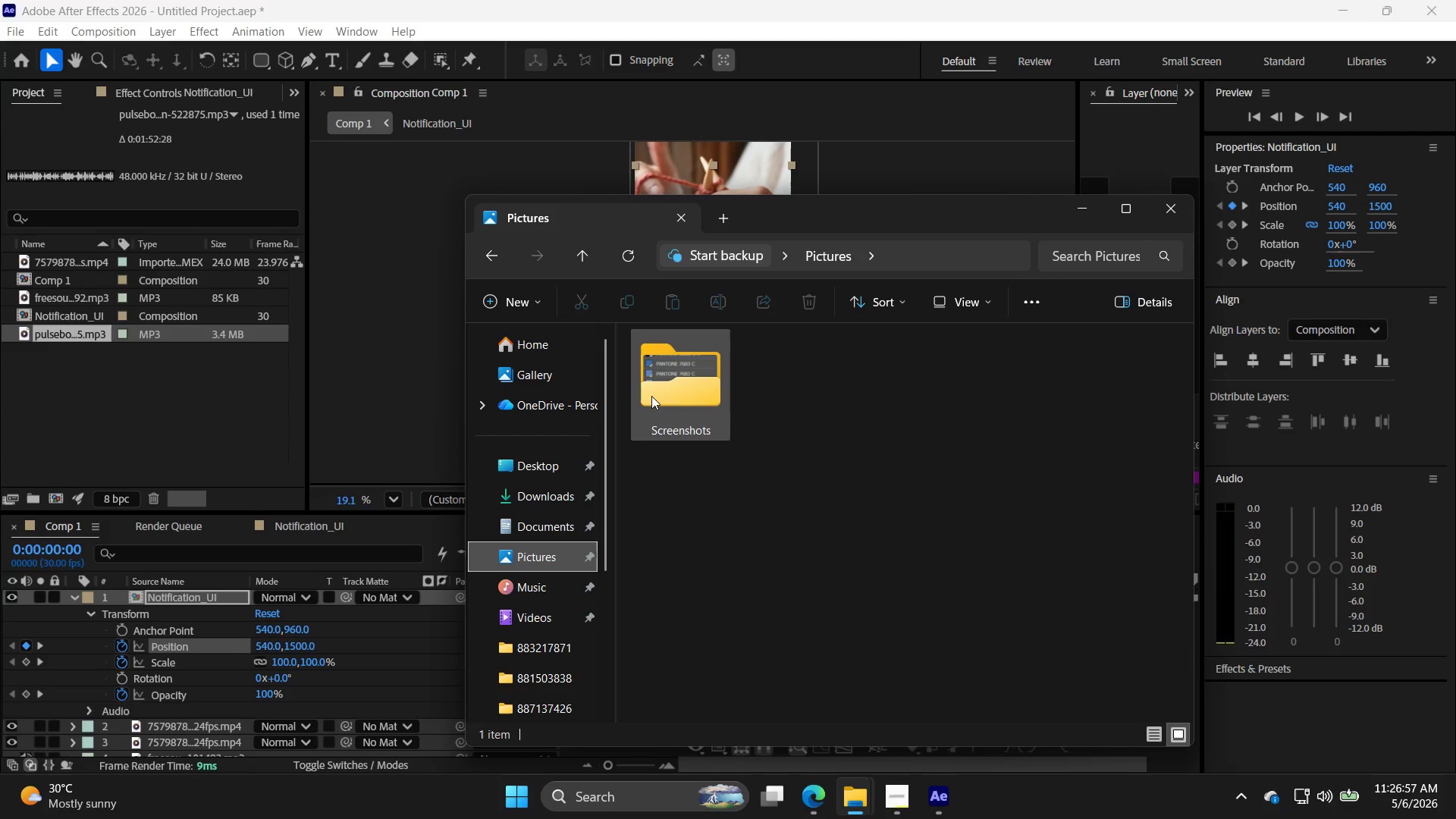 
double_click([651, 396])
 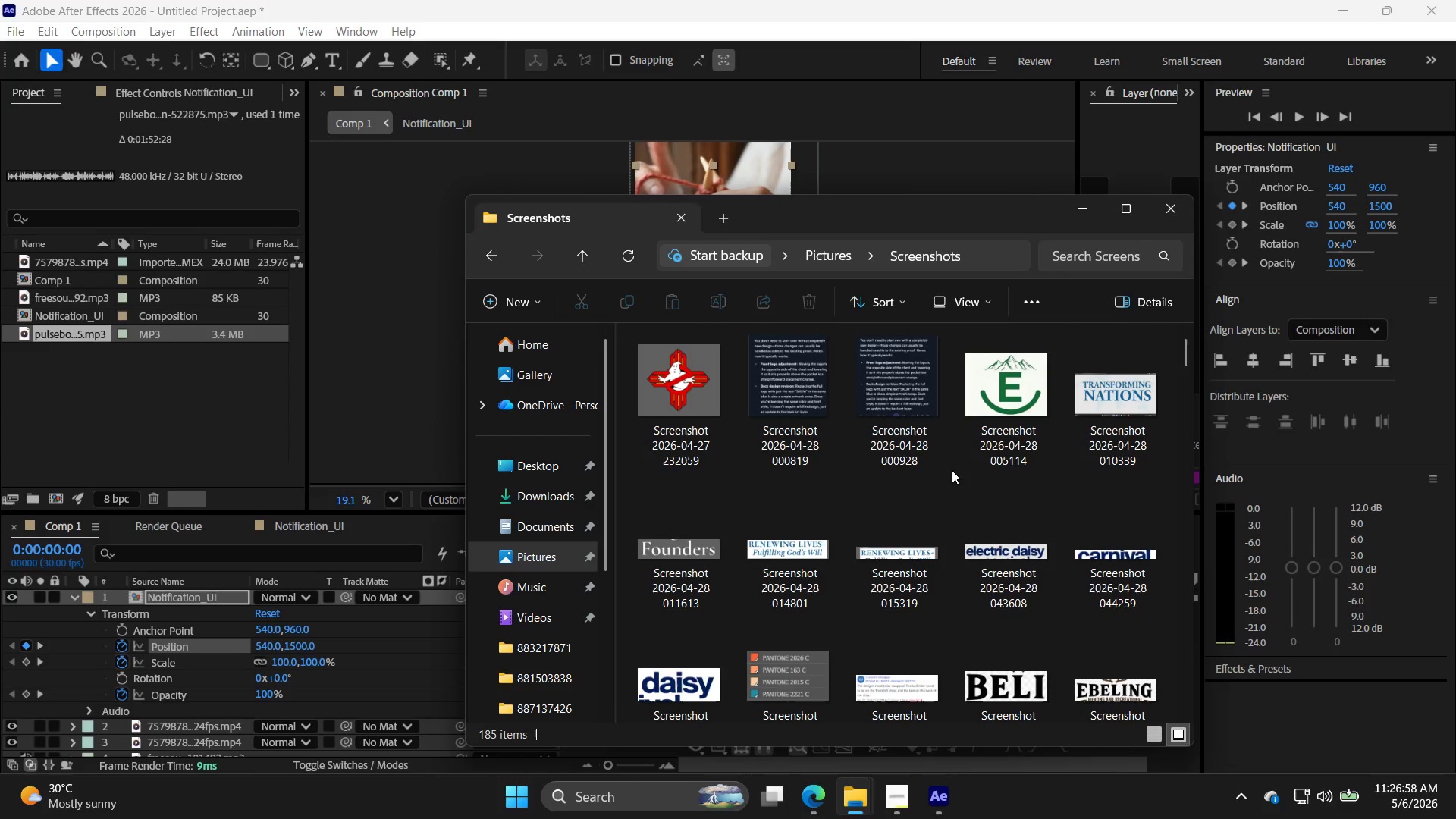 
scroll: coordinate [1090, 480], scroll_direction: down, amount: 9.0
 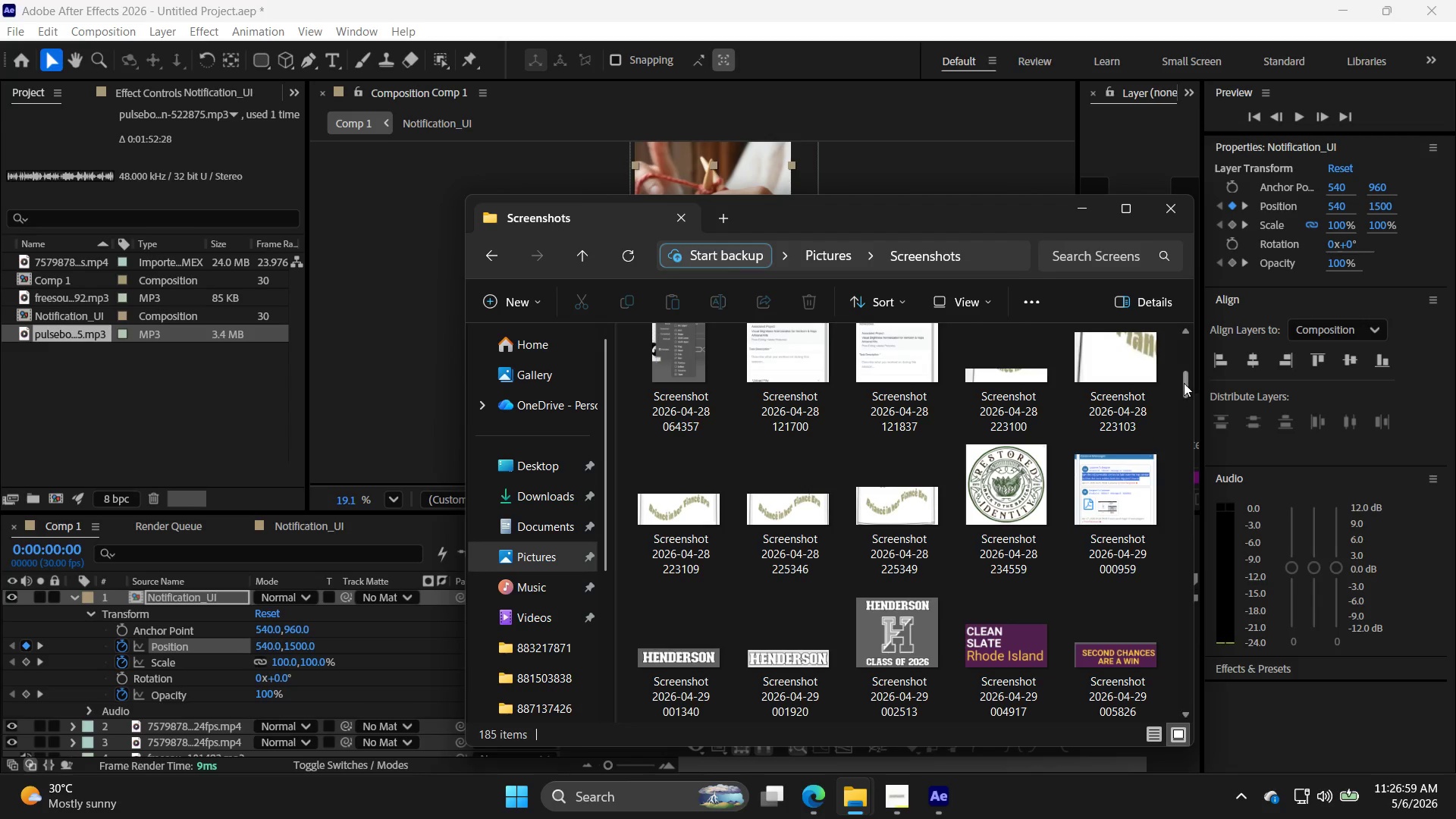 
left_click_drag(start_coordinate=[1184, 383], to_coordinate=[1197, 747])
 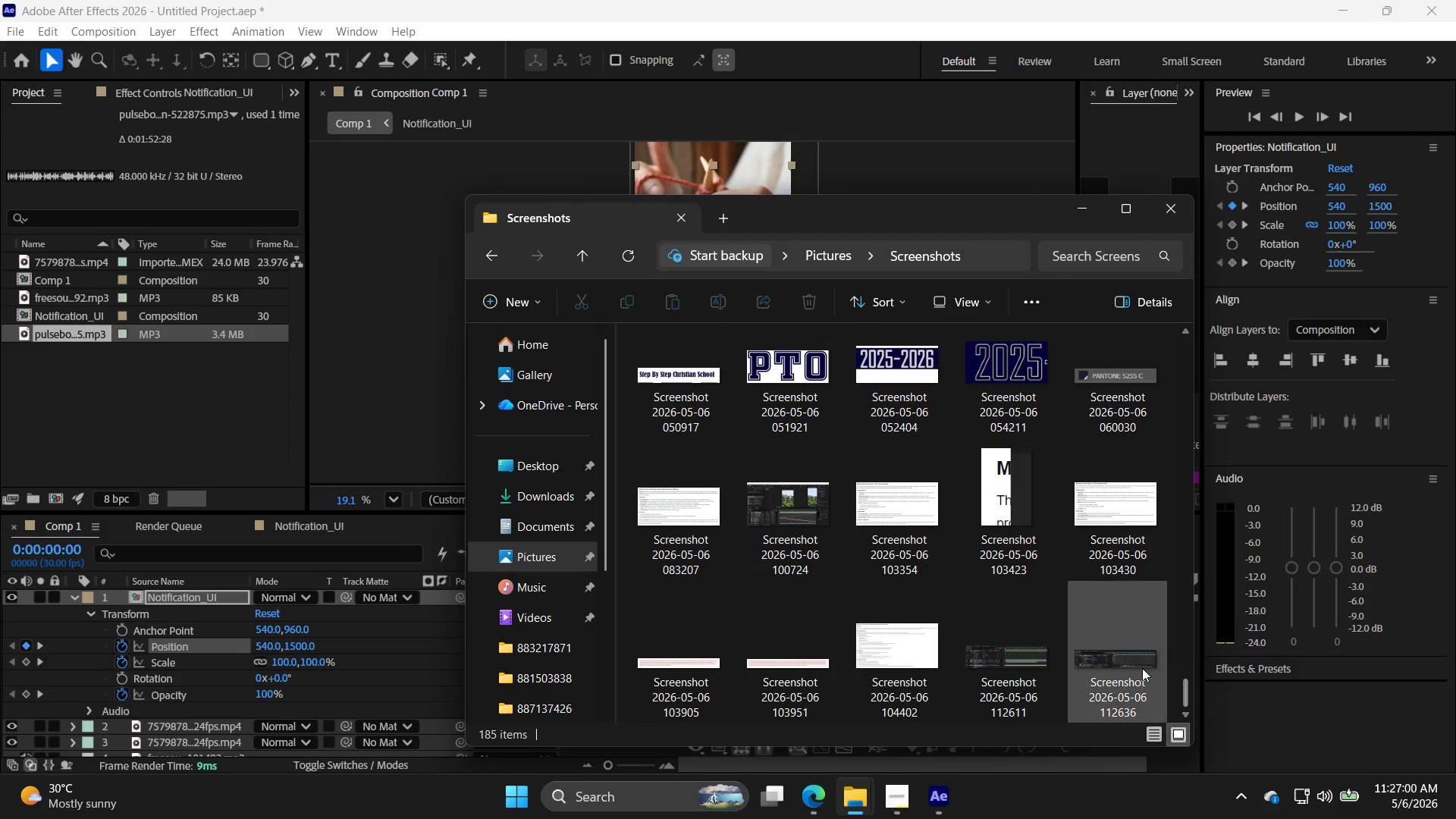 
left_click([1137, 661])
 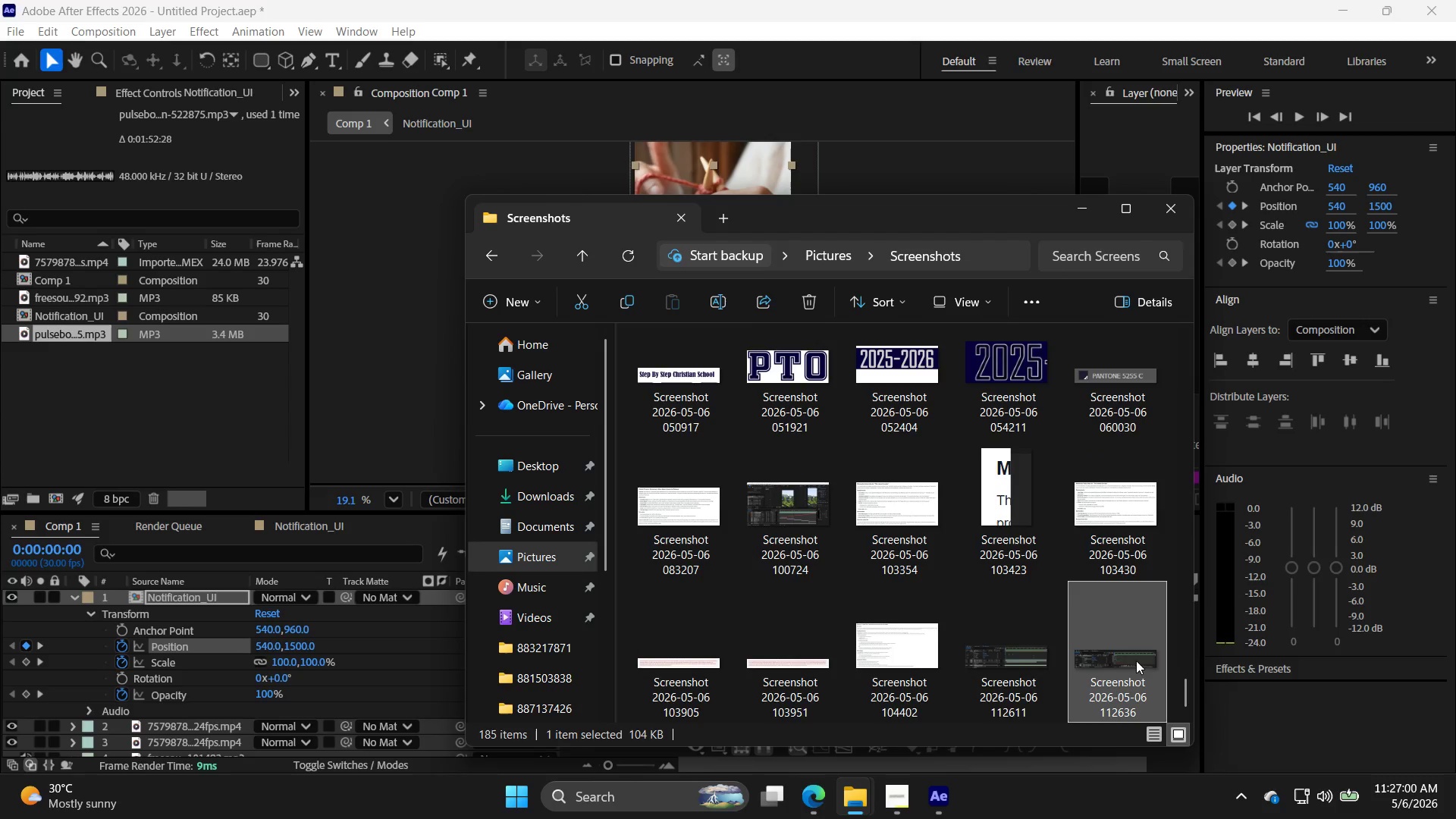 
double_click([1013, 651])
 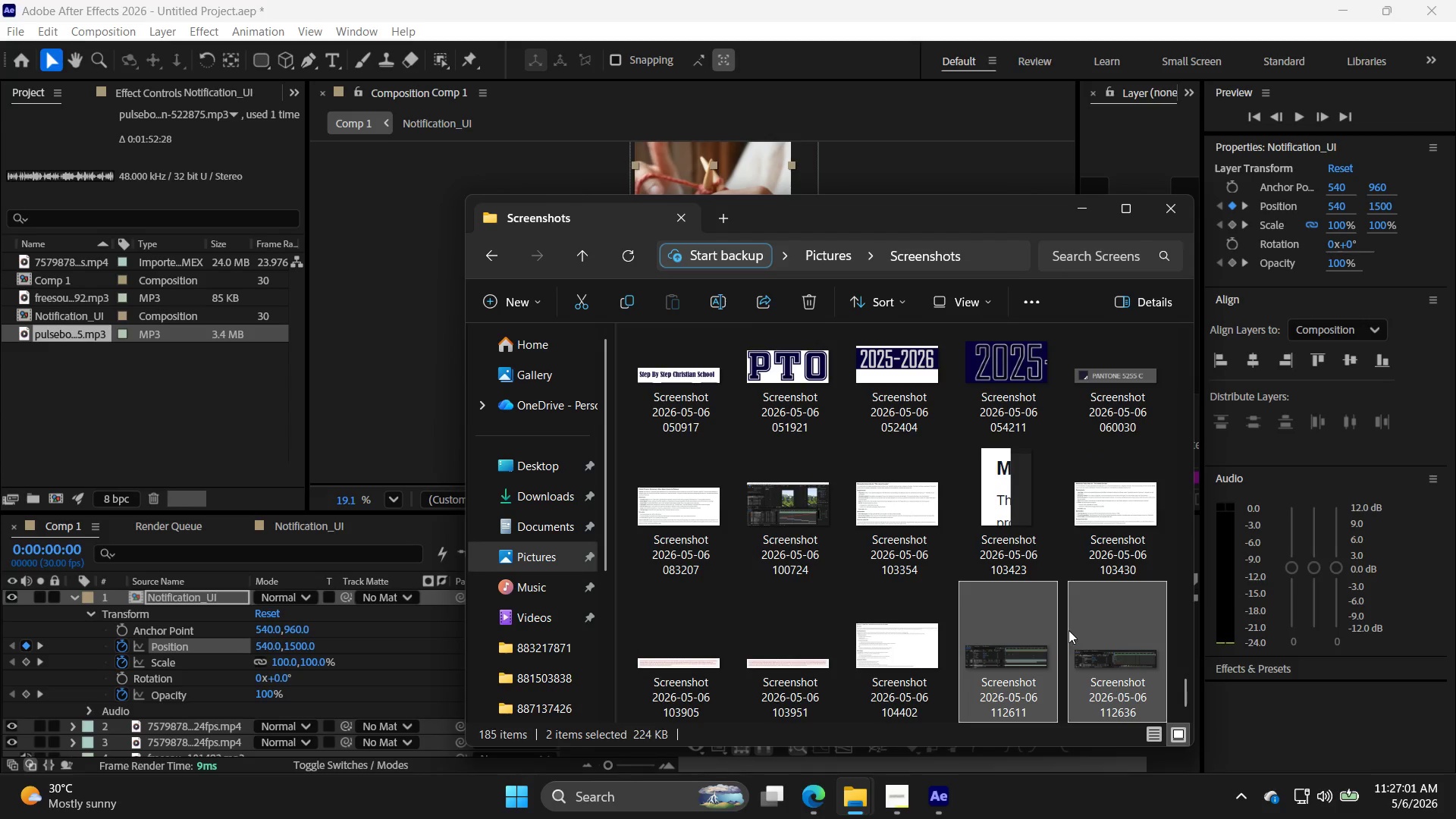 
key(Control+X)
 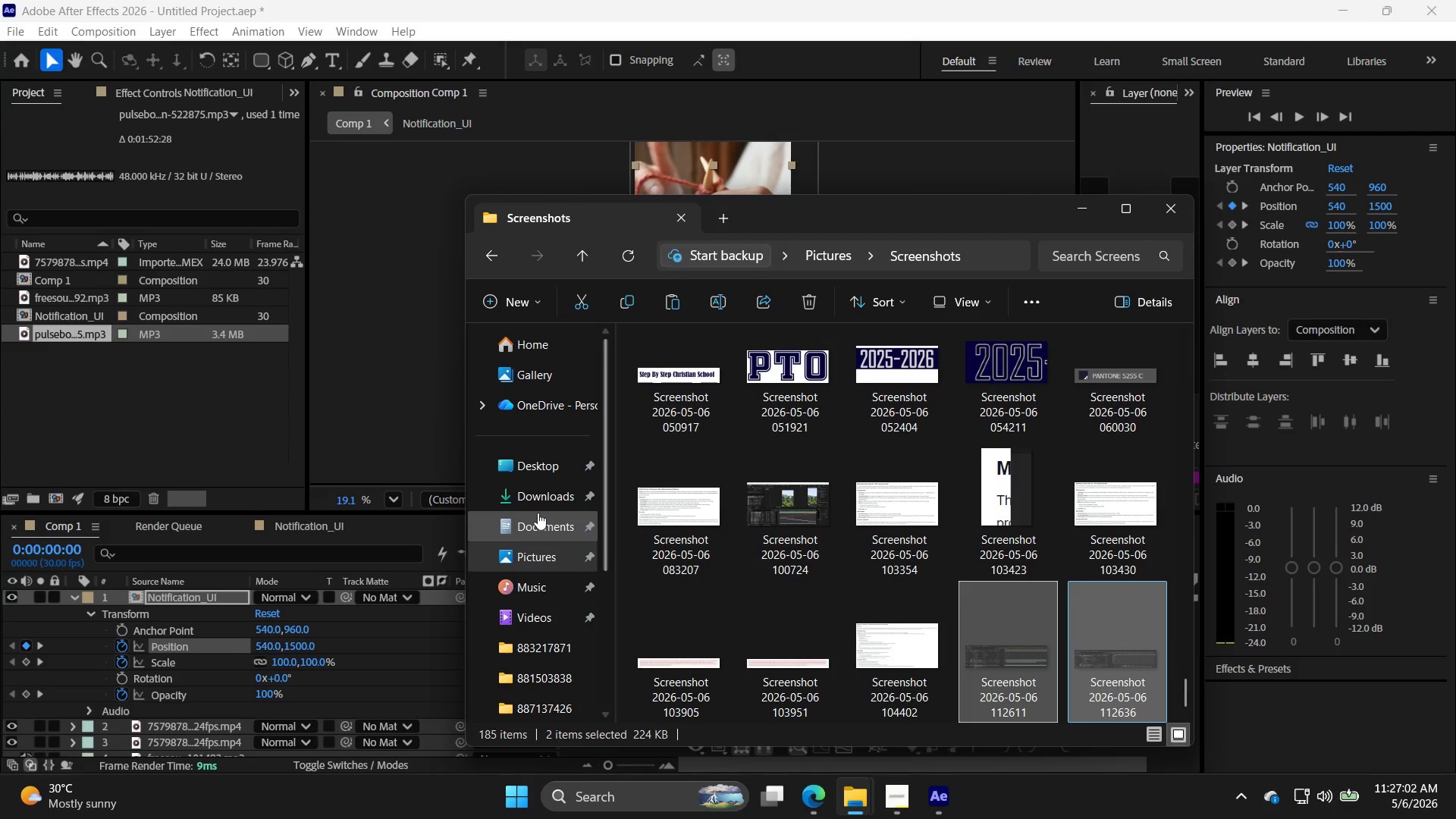 
left_click([544, 463])
 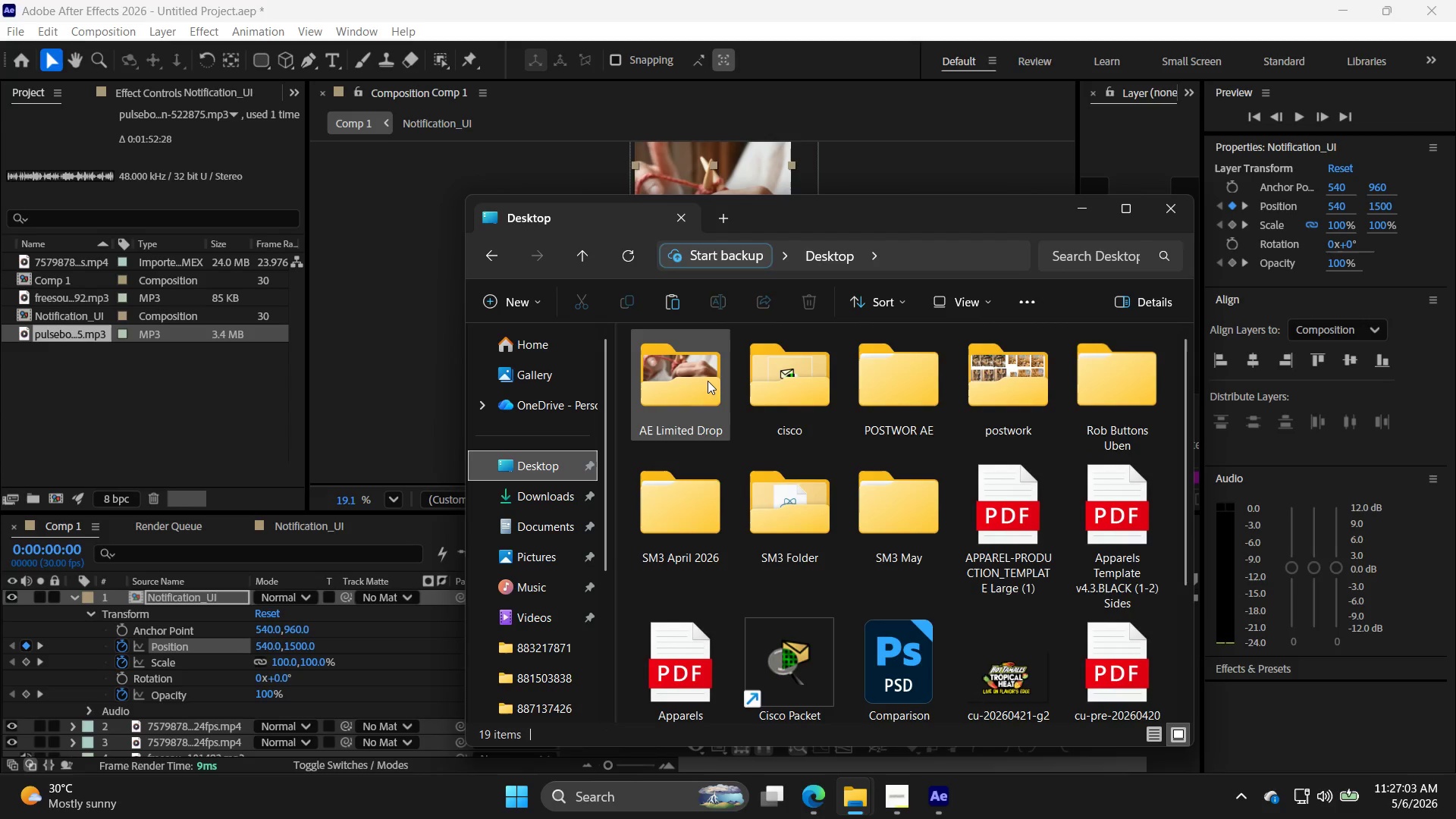 
double_click([702, 381])
 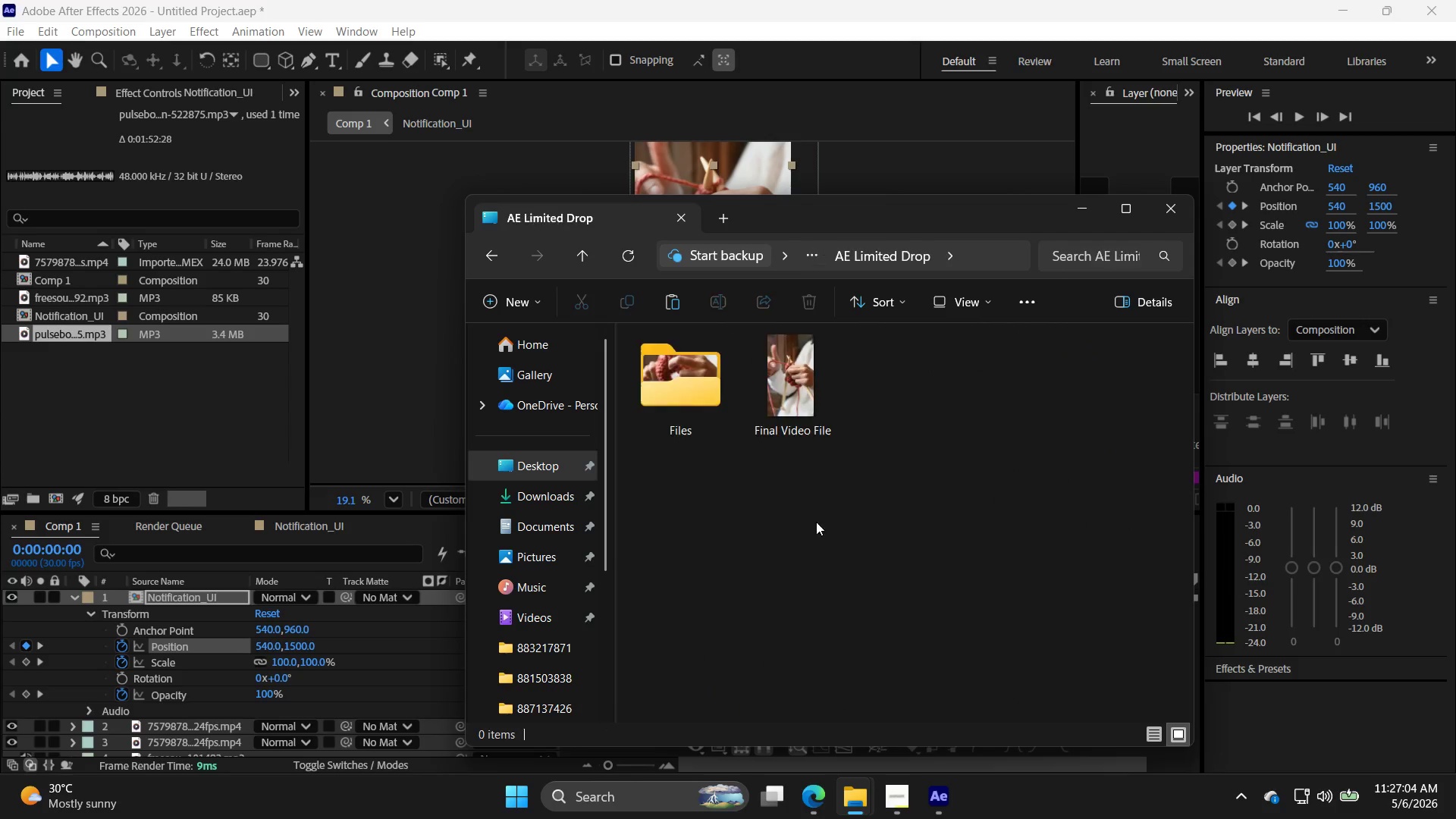 
key(Control+V)
 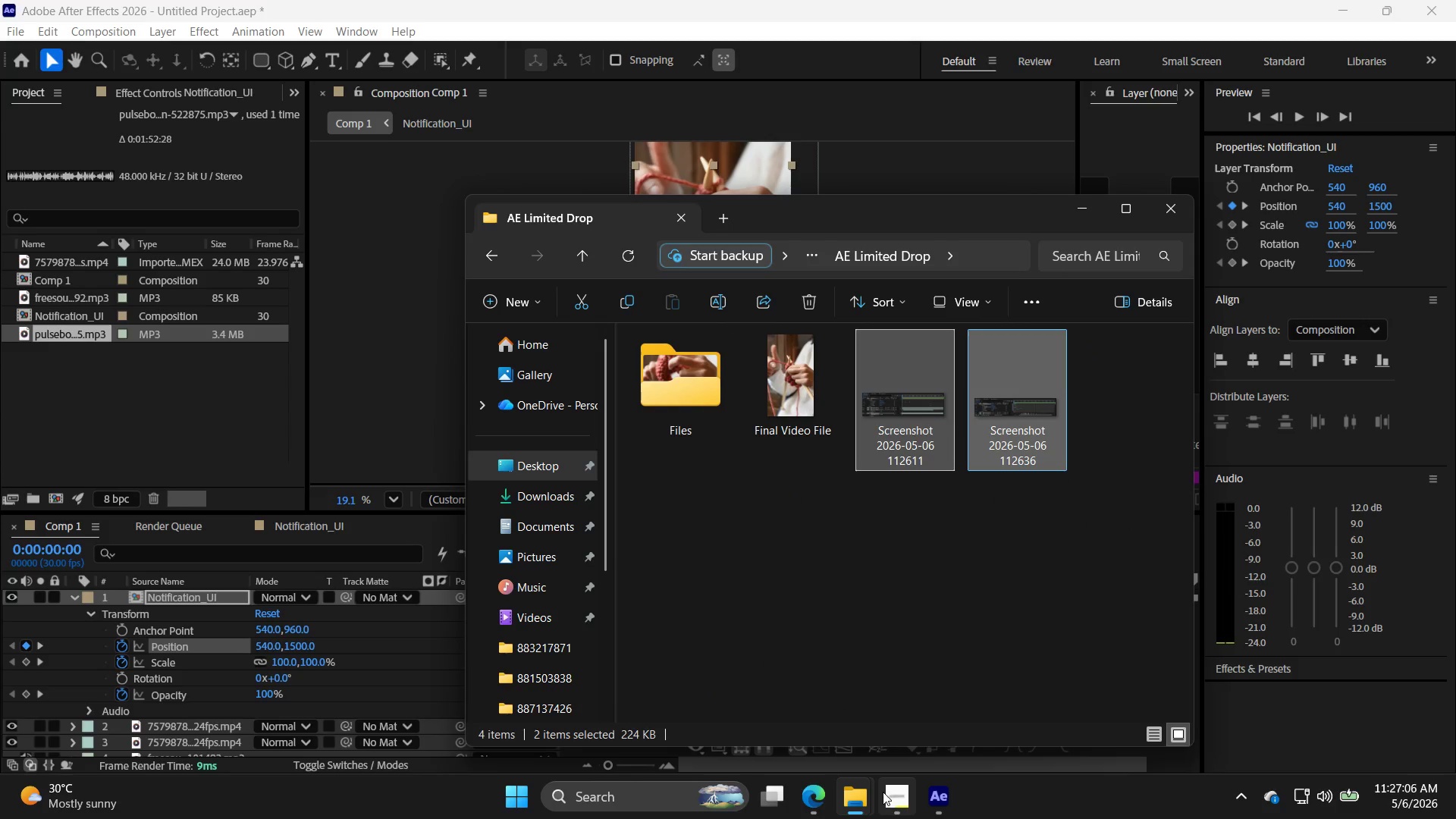 
left_click([900, 792])